 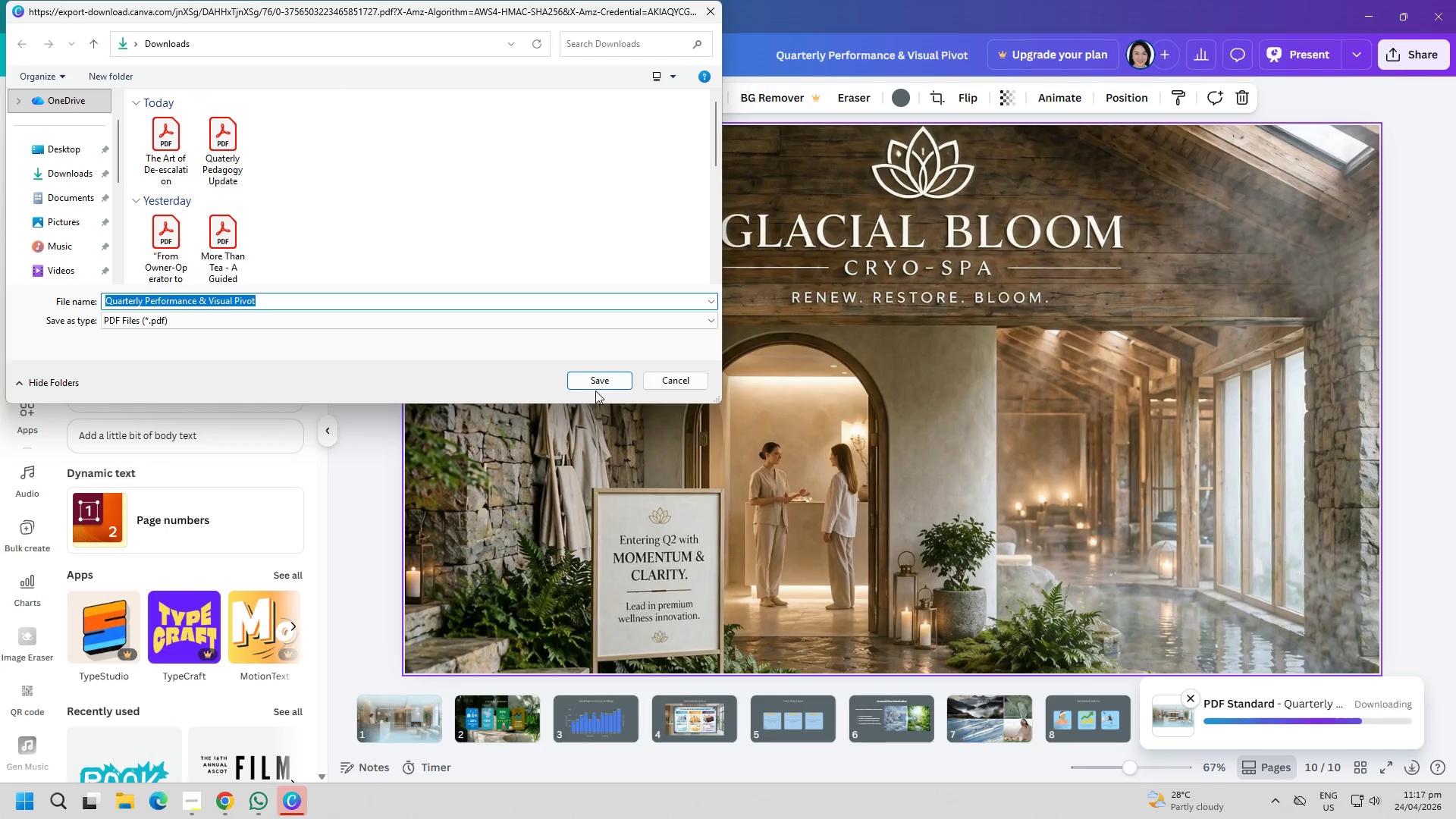 
left_click([606, 384])
 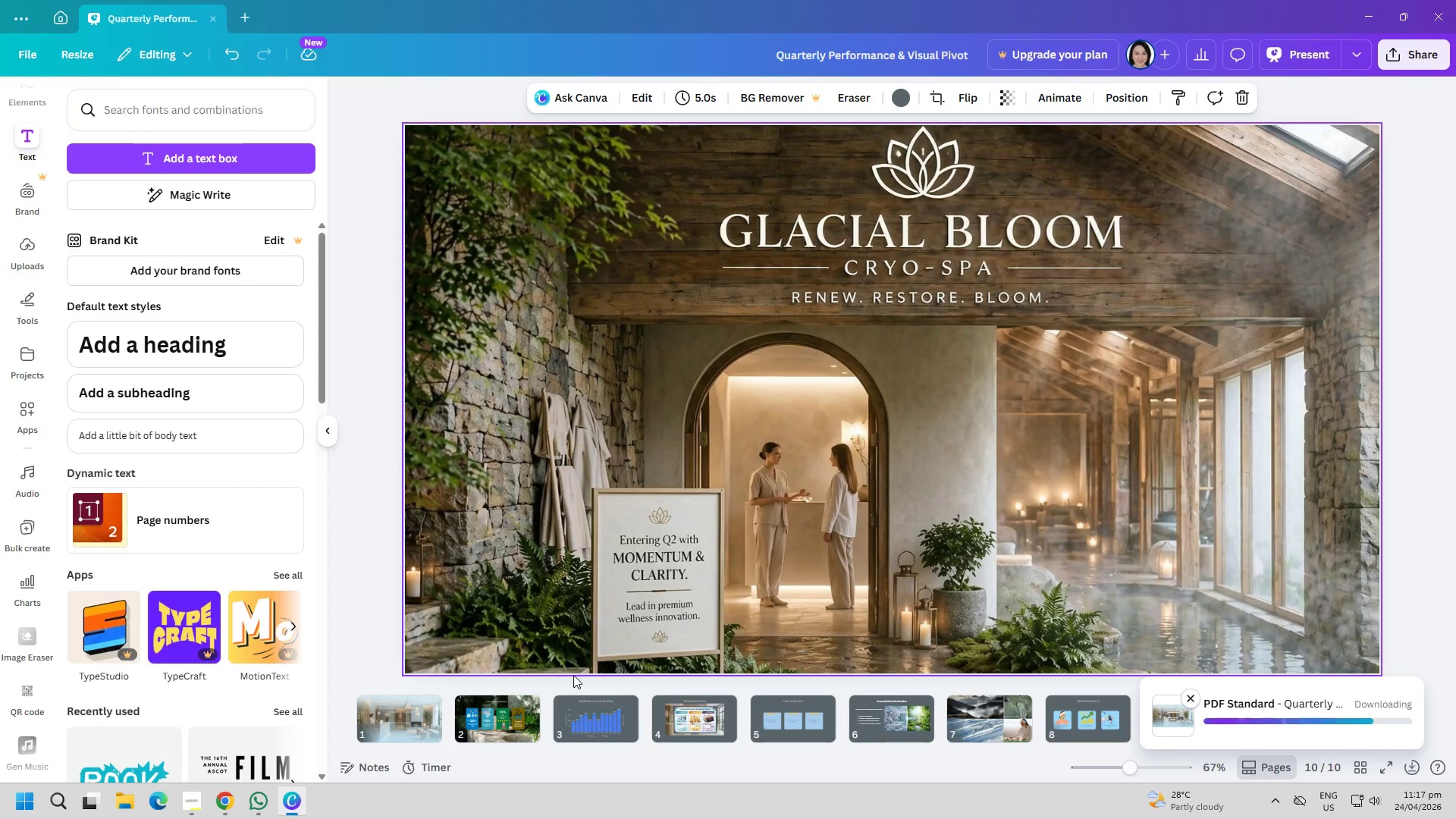 
left_click([587, 699])
 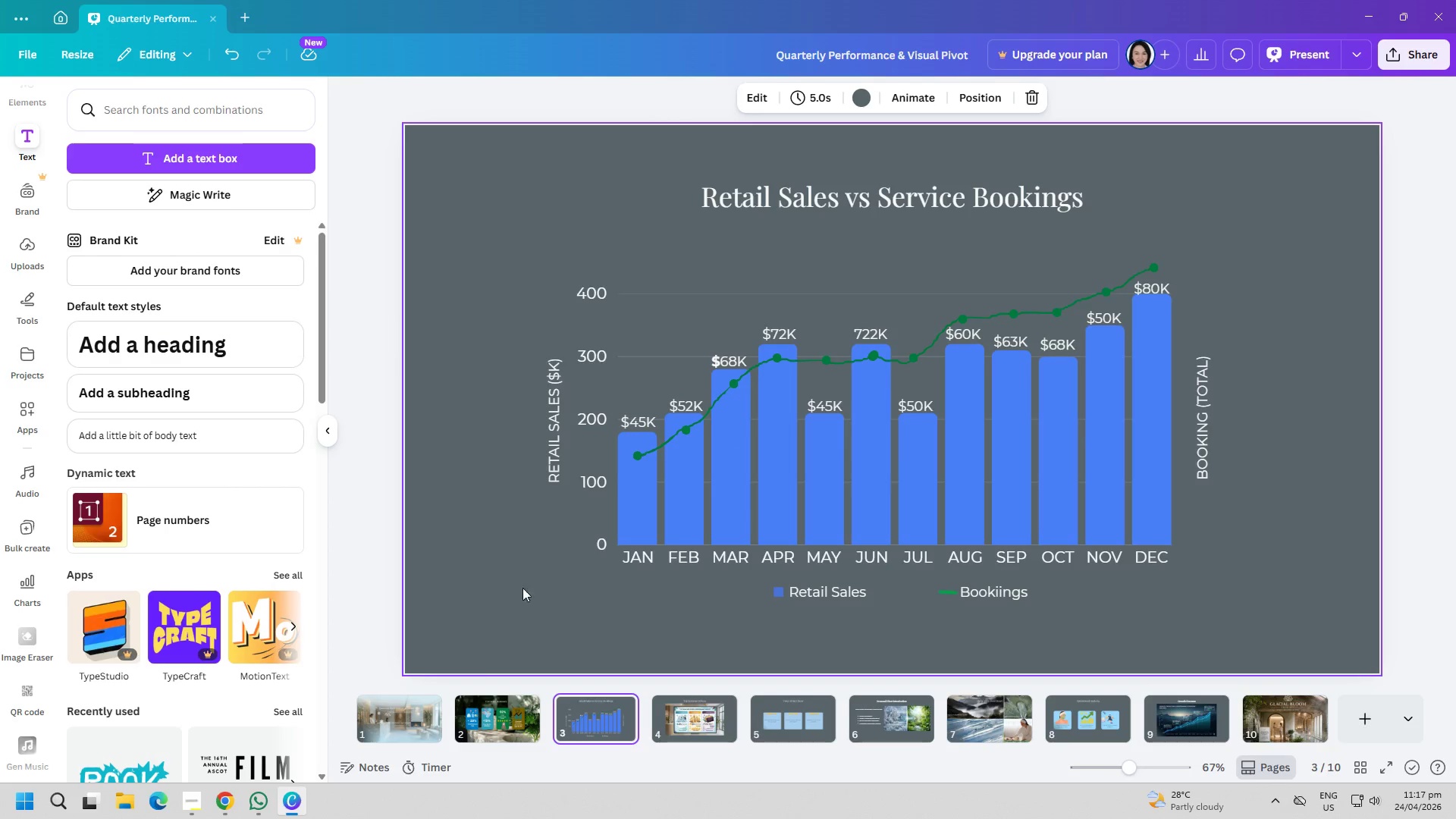 
left_click([486, 713])
 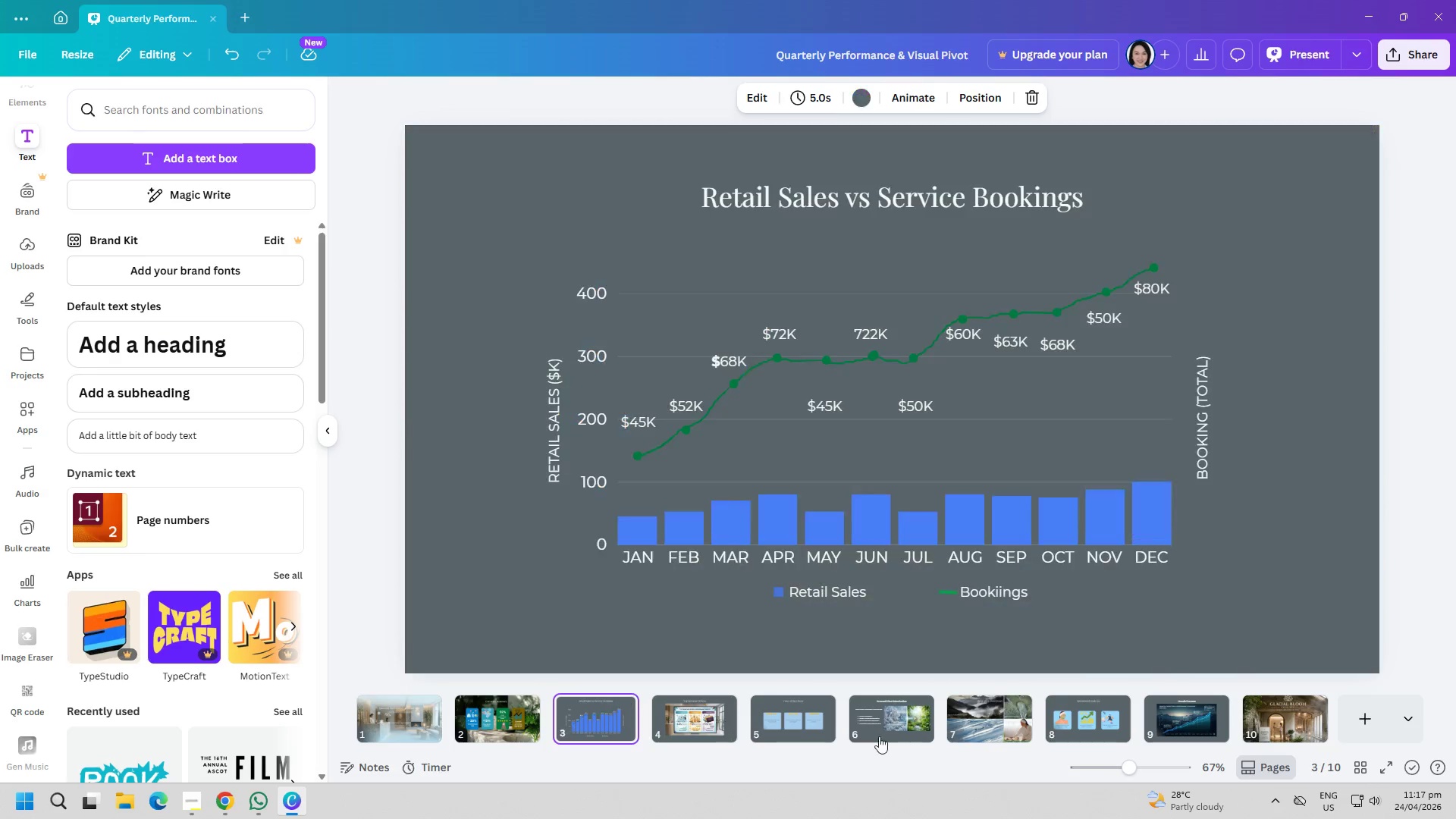 
left_click([1159, 718])
 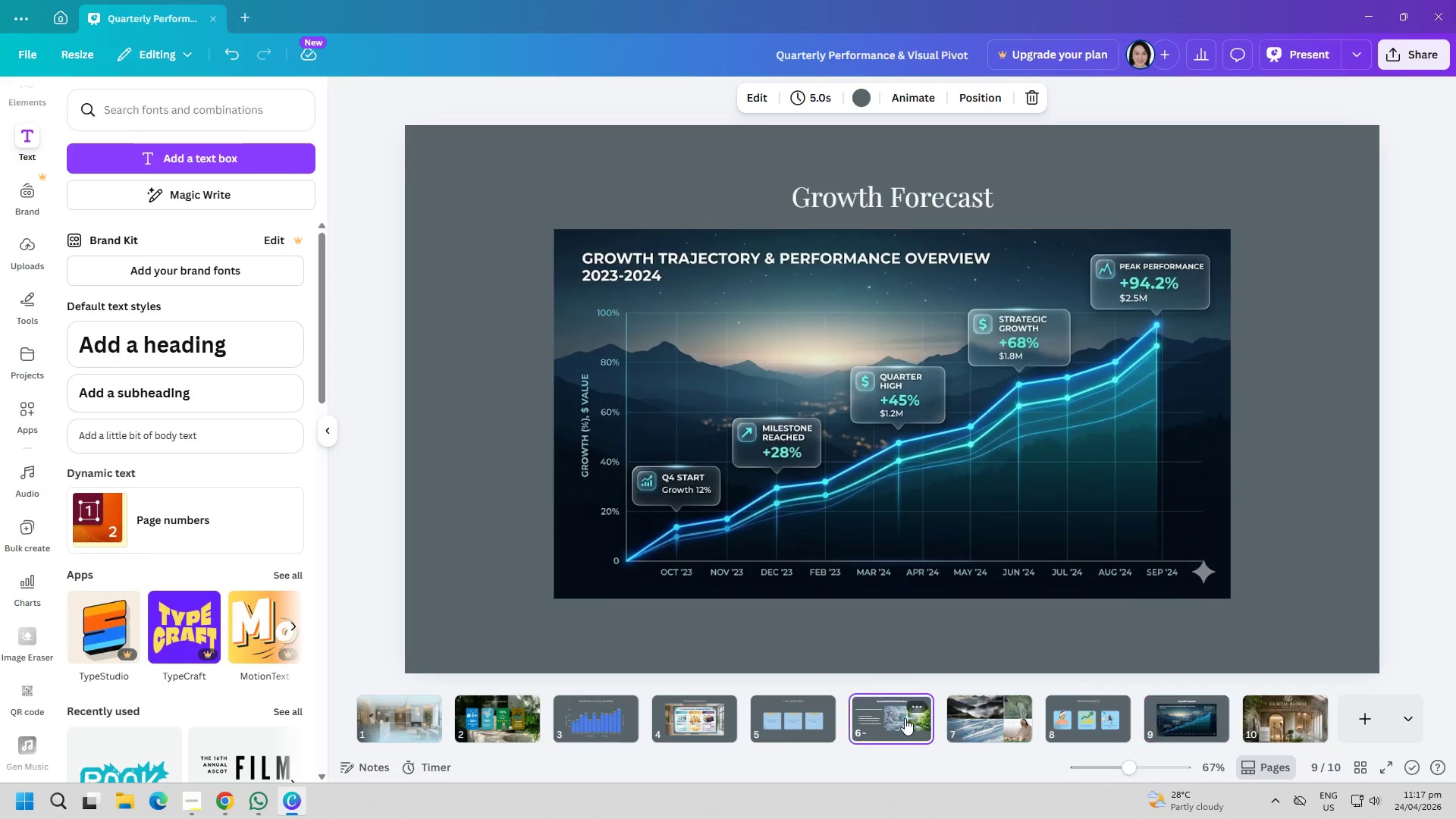 
double_click([984, 710])
 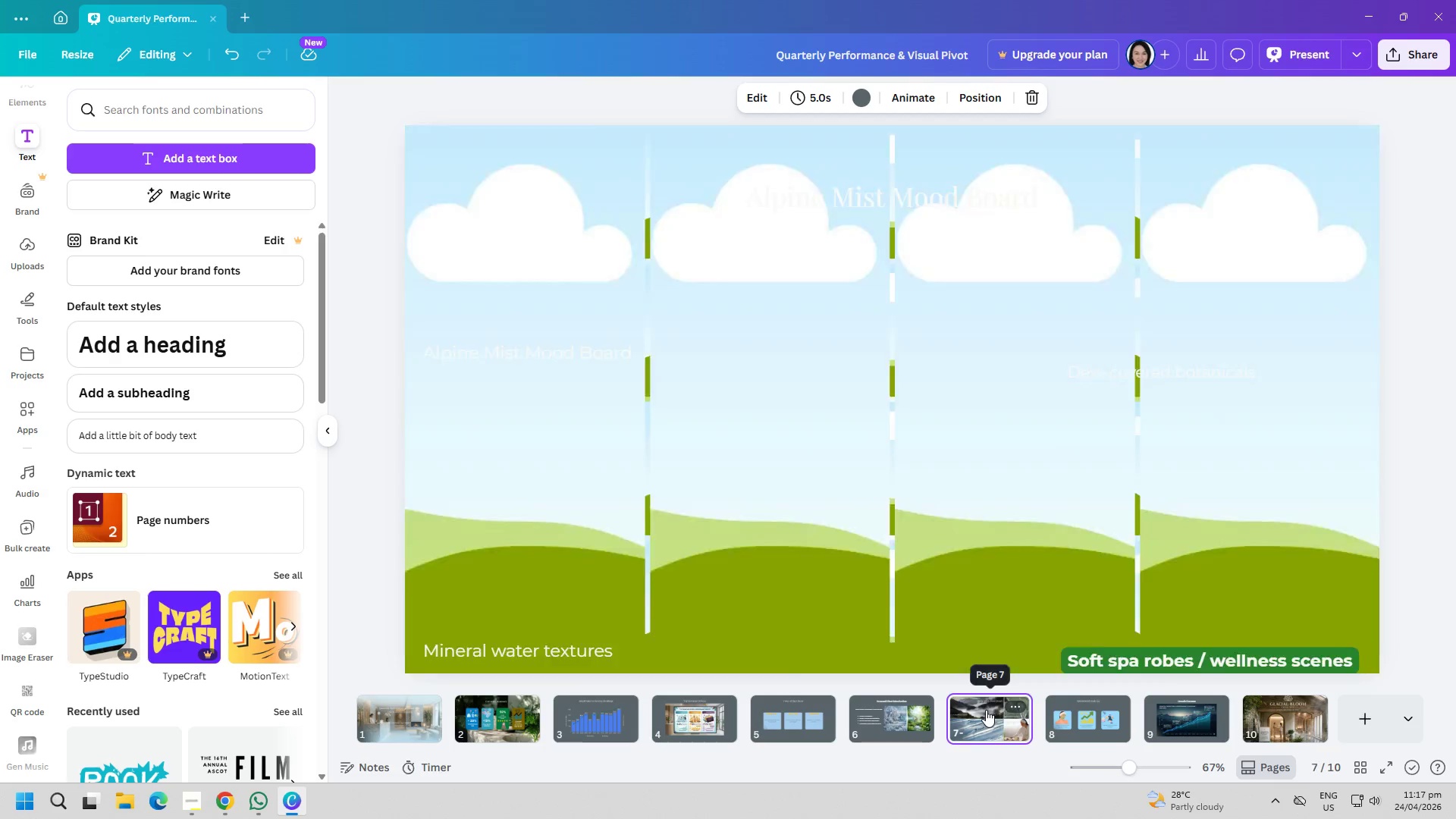 
triple_click([1047, 714])
 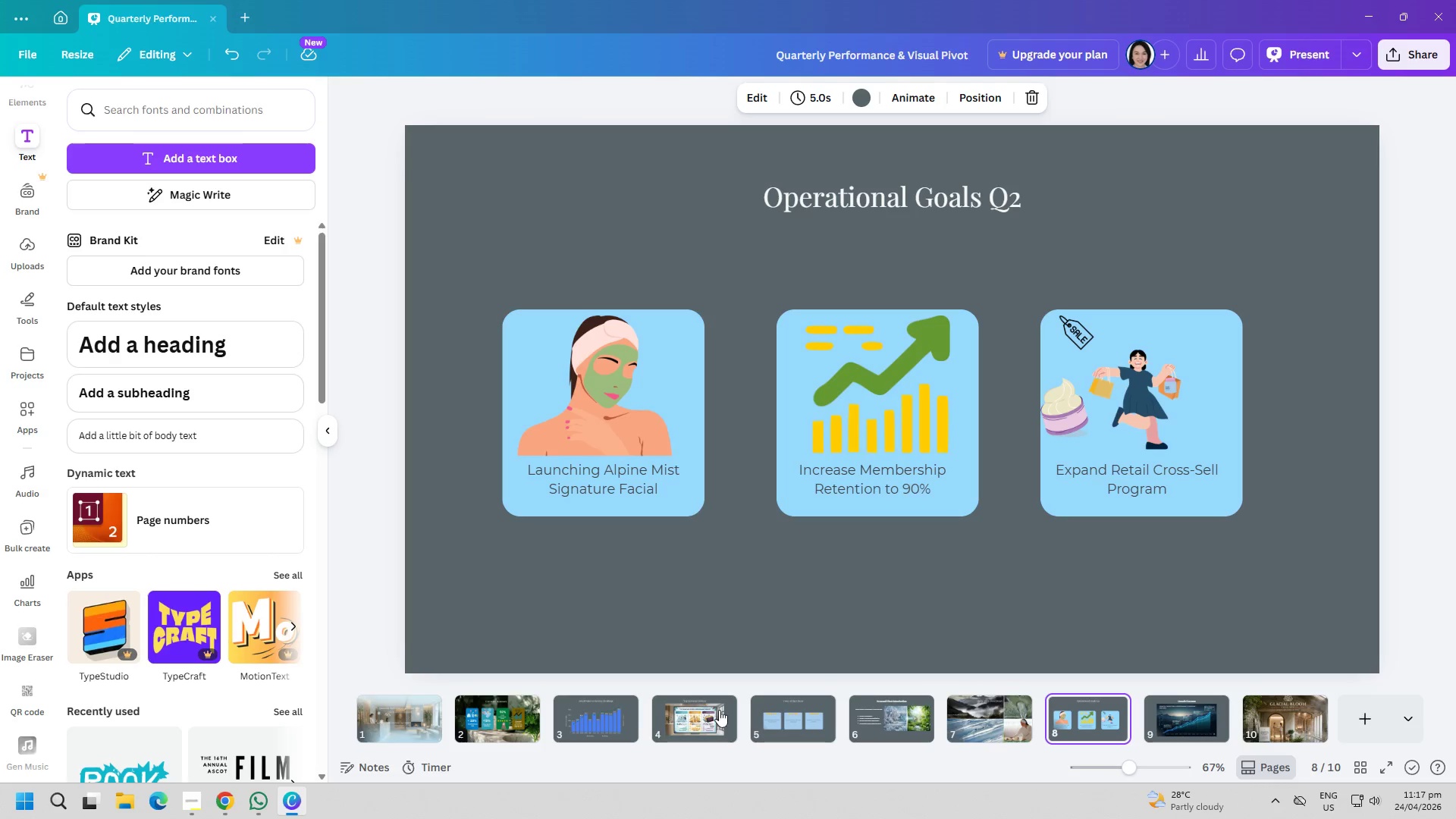 
left_click([582, 709])
 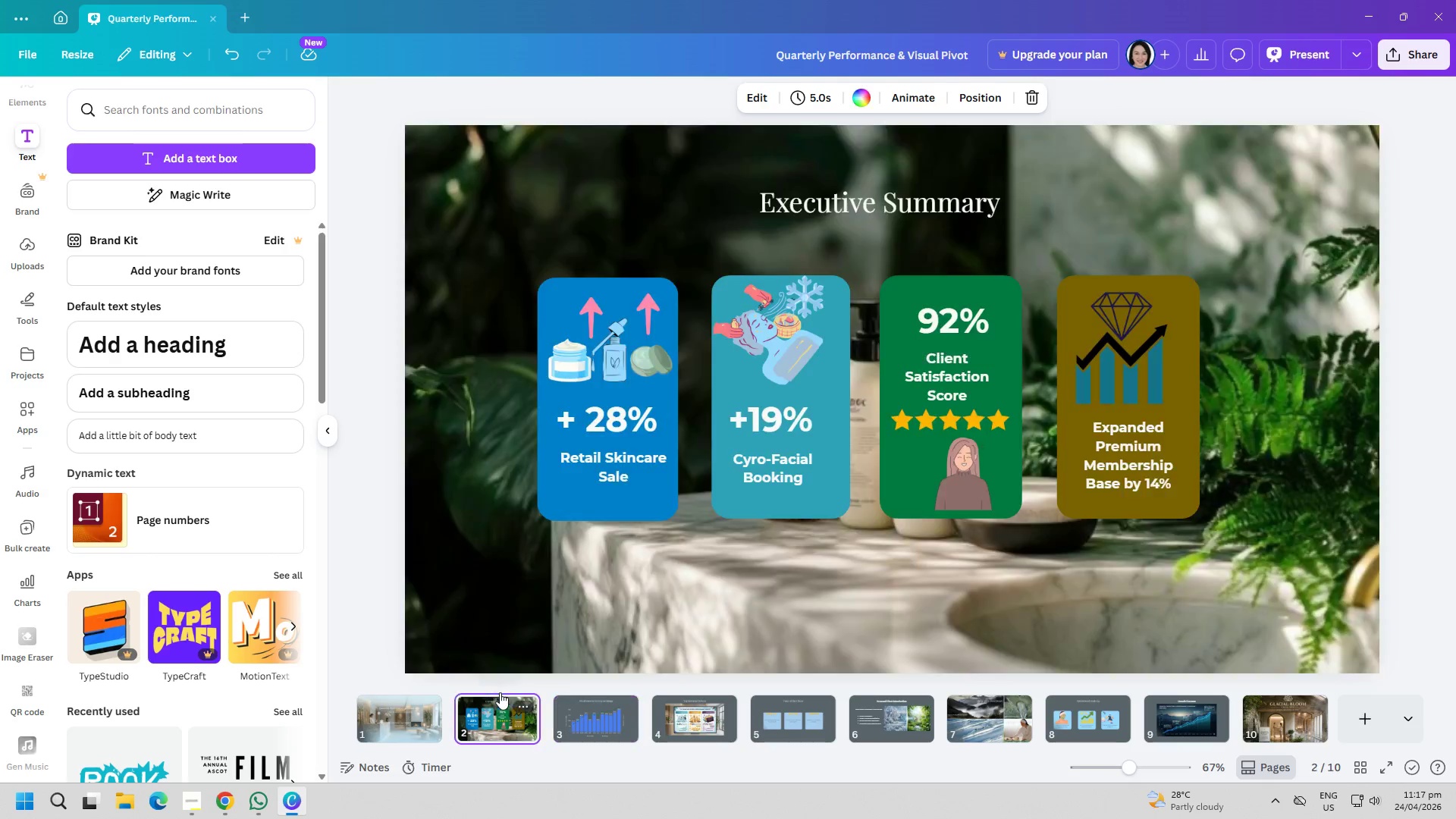 
key(PageDown)
 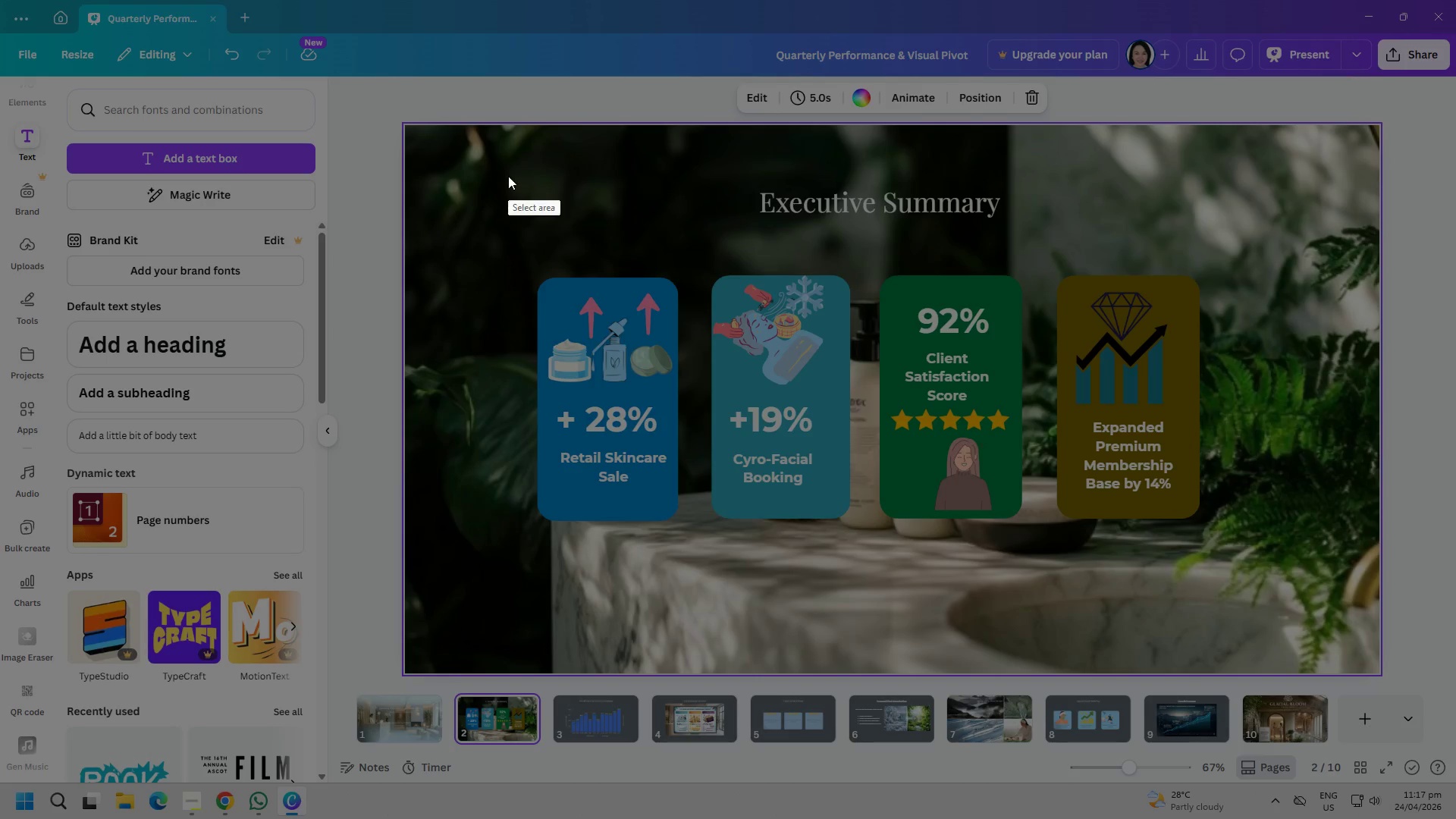 
left_click_drag(start_coordinate=[510, 174], to_coordinate=[1234, 585])
 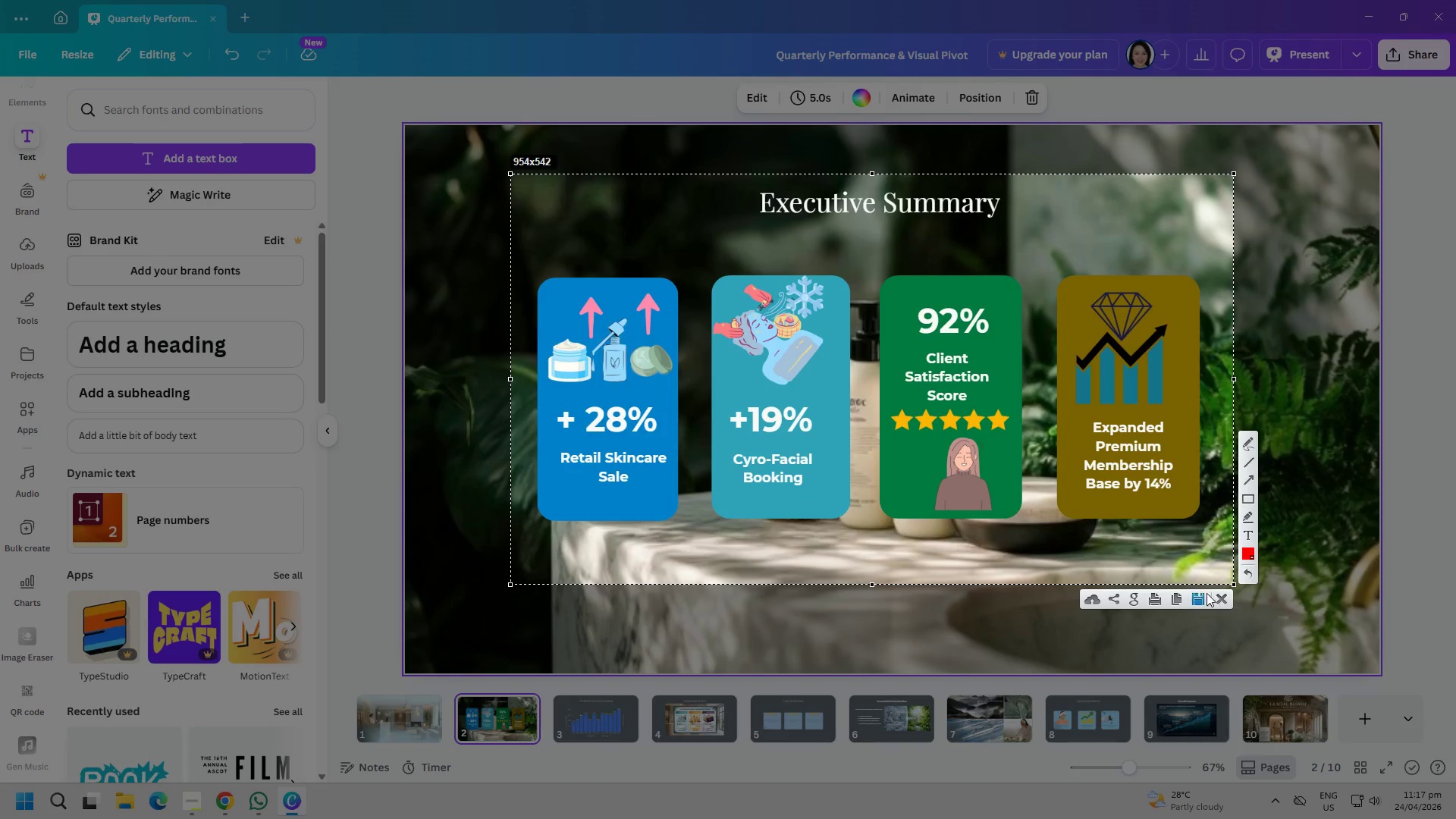 
left_click([1198, 595])
 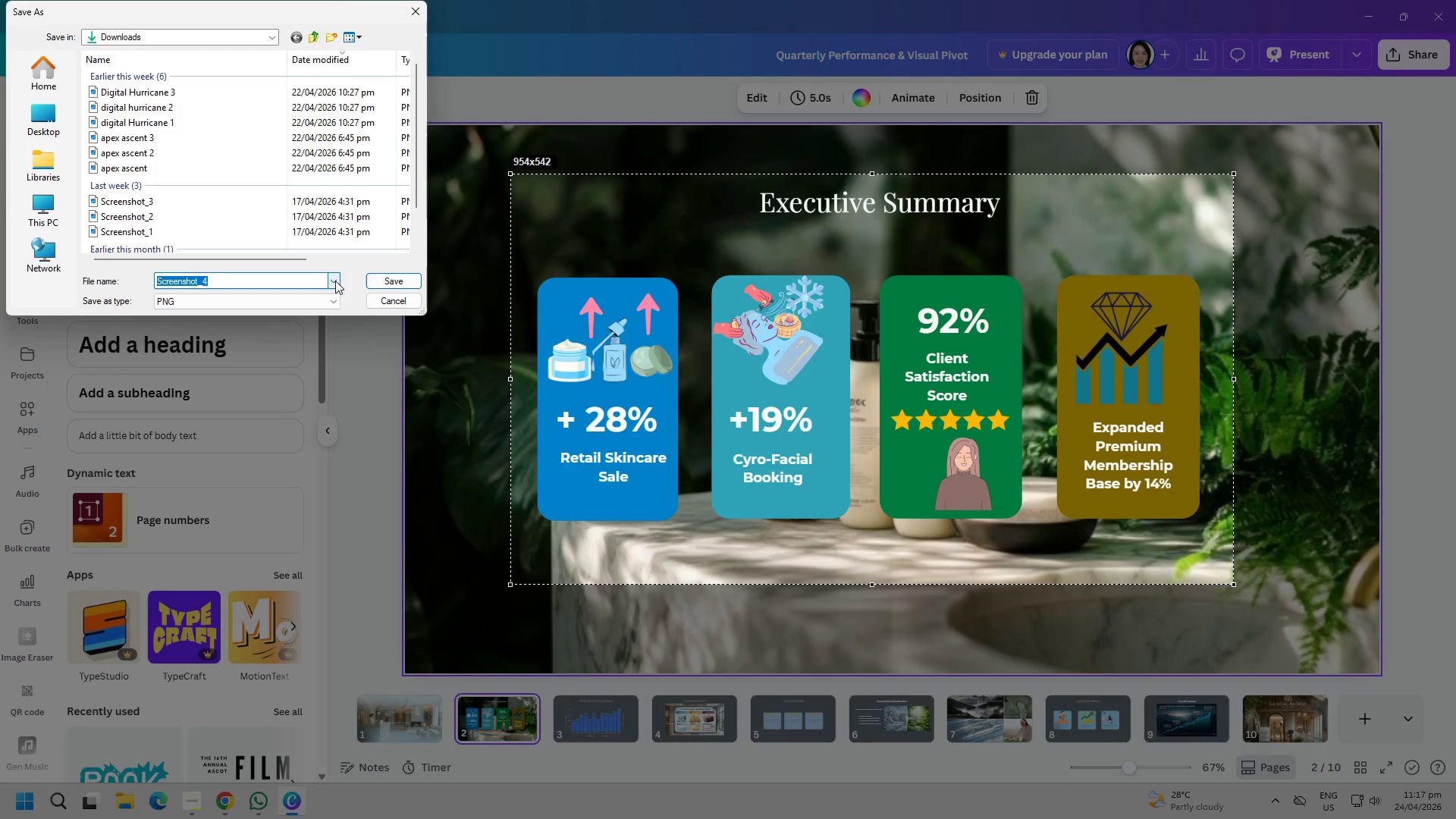 
wait(5.58)
 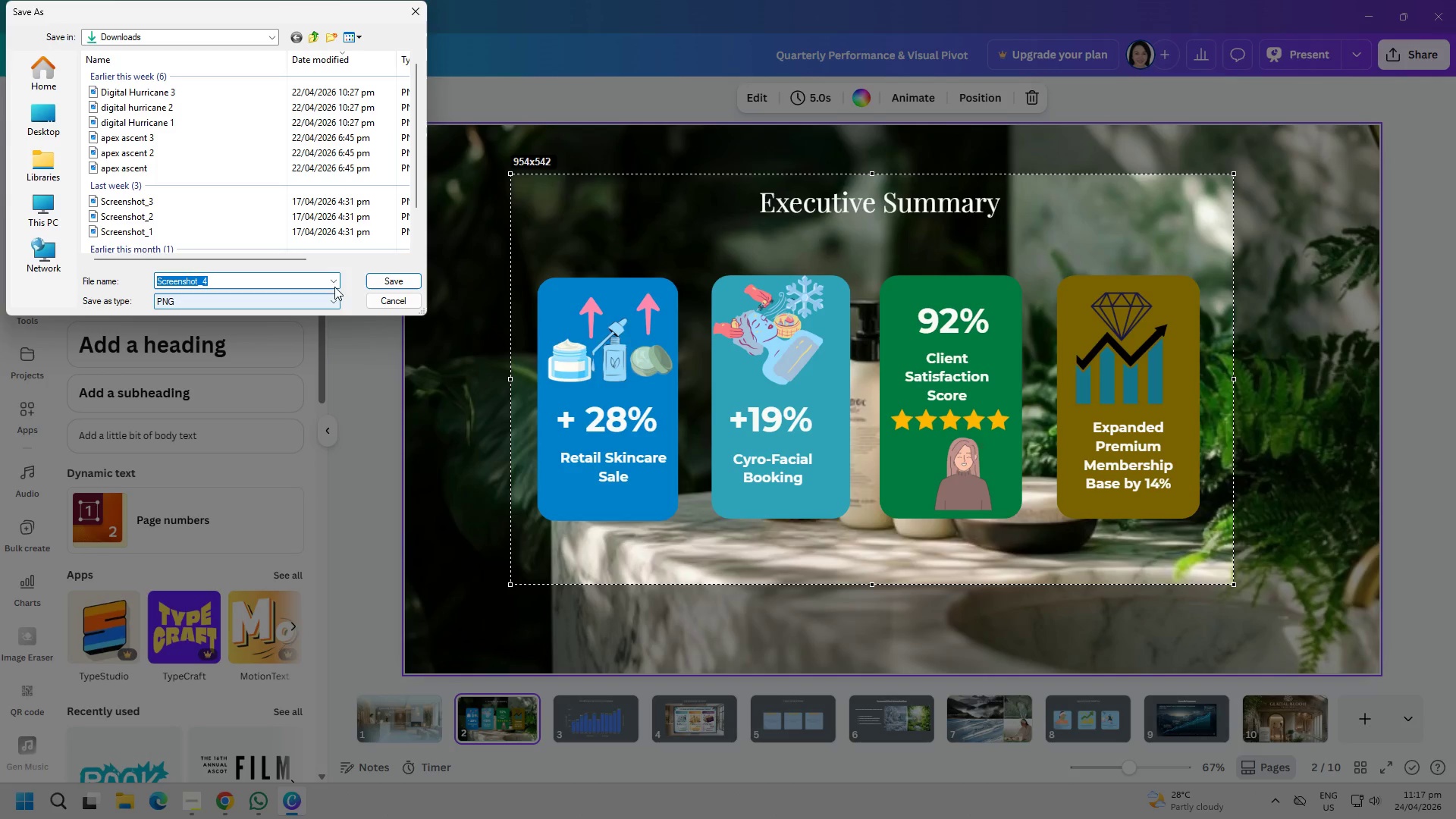 
type(alpine1)
 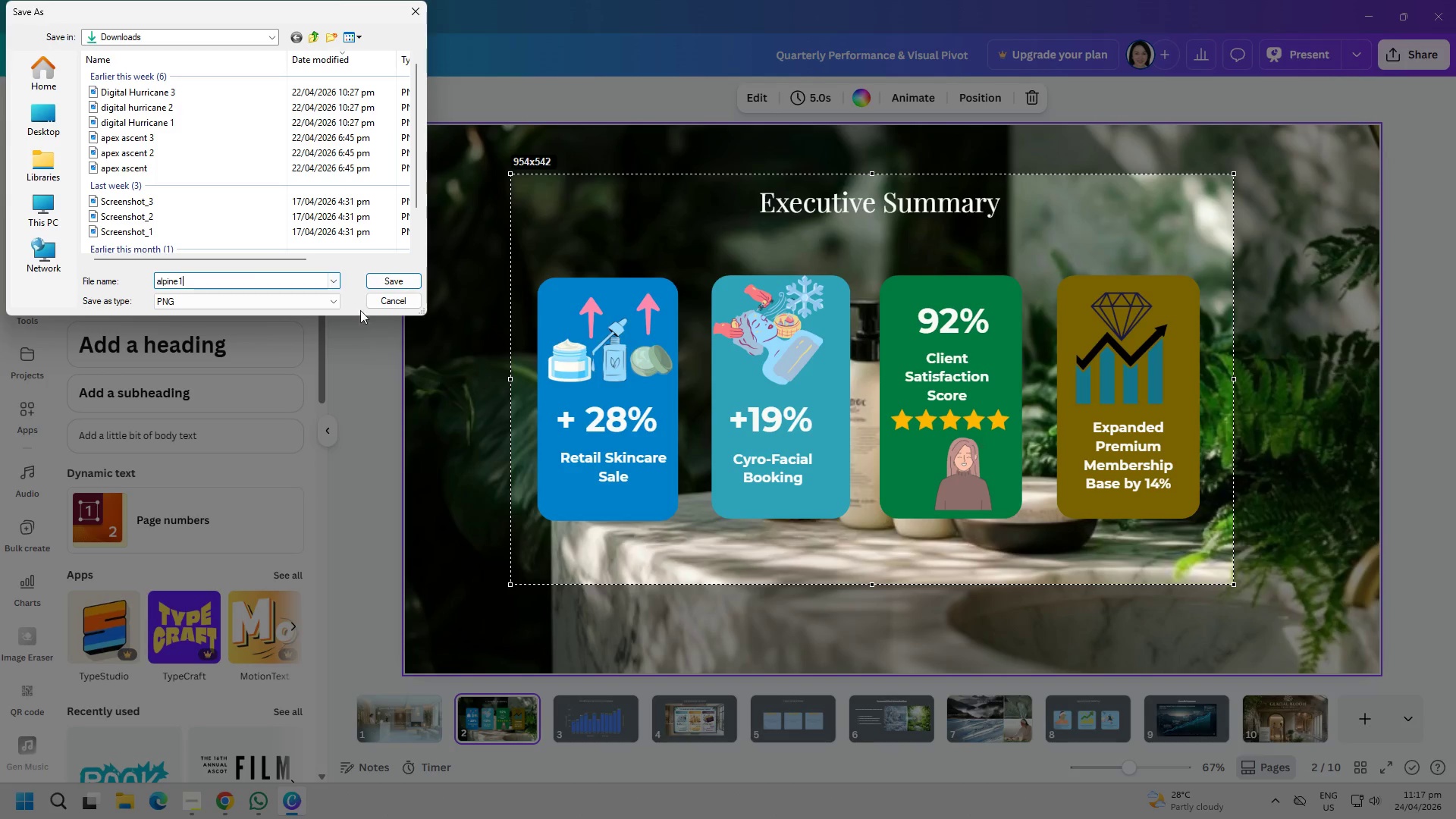 
left_click([399, 280])
 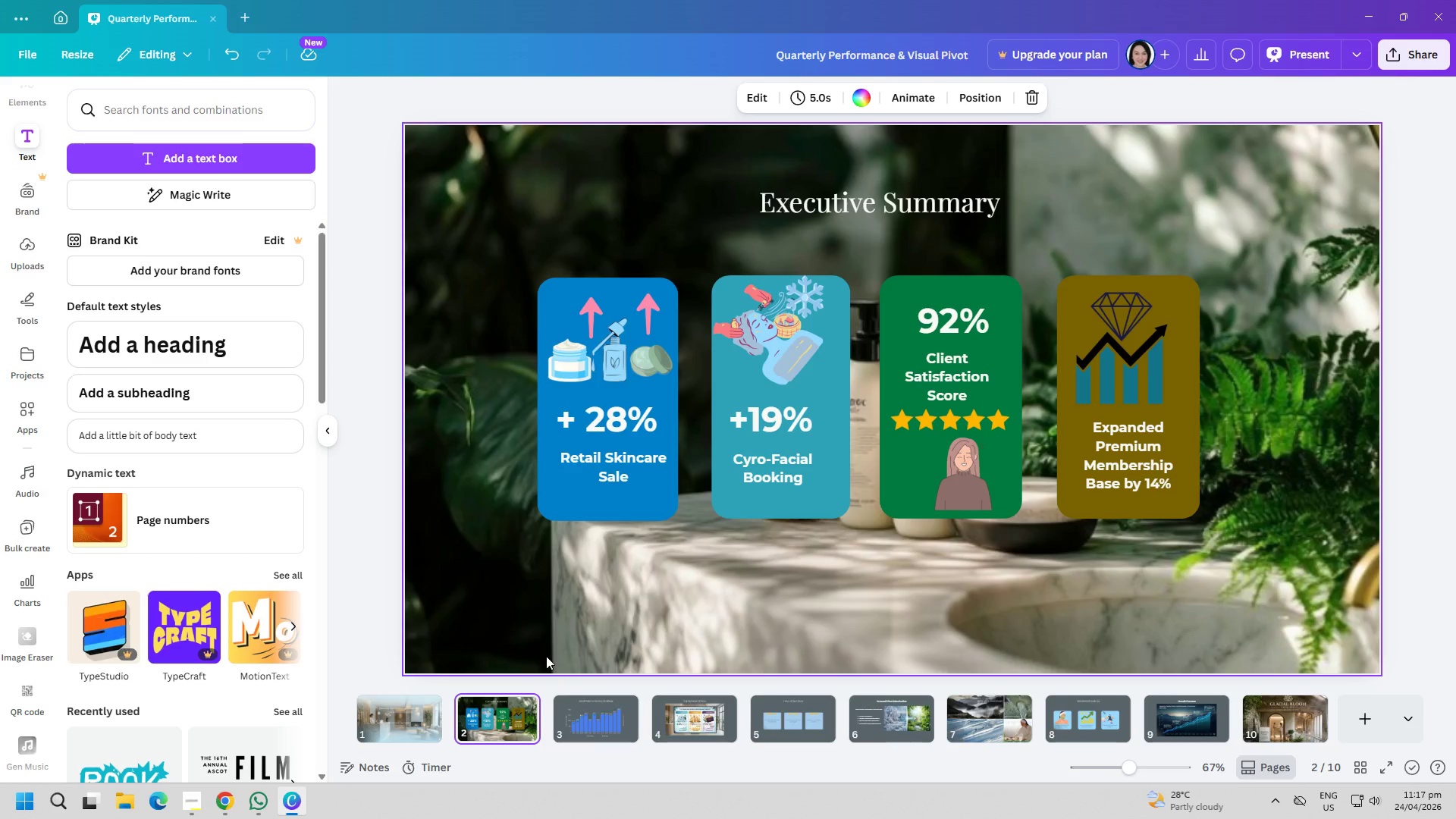 
left_click([590, 726])
 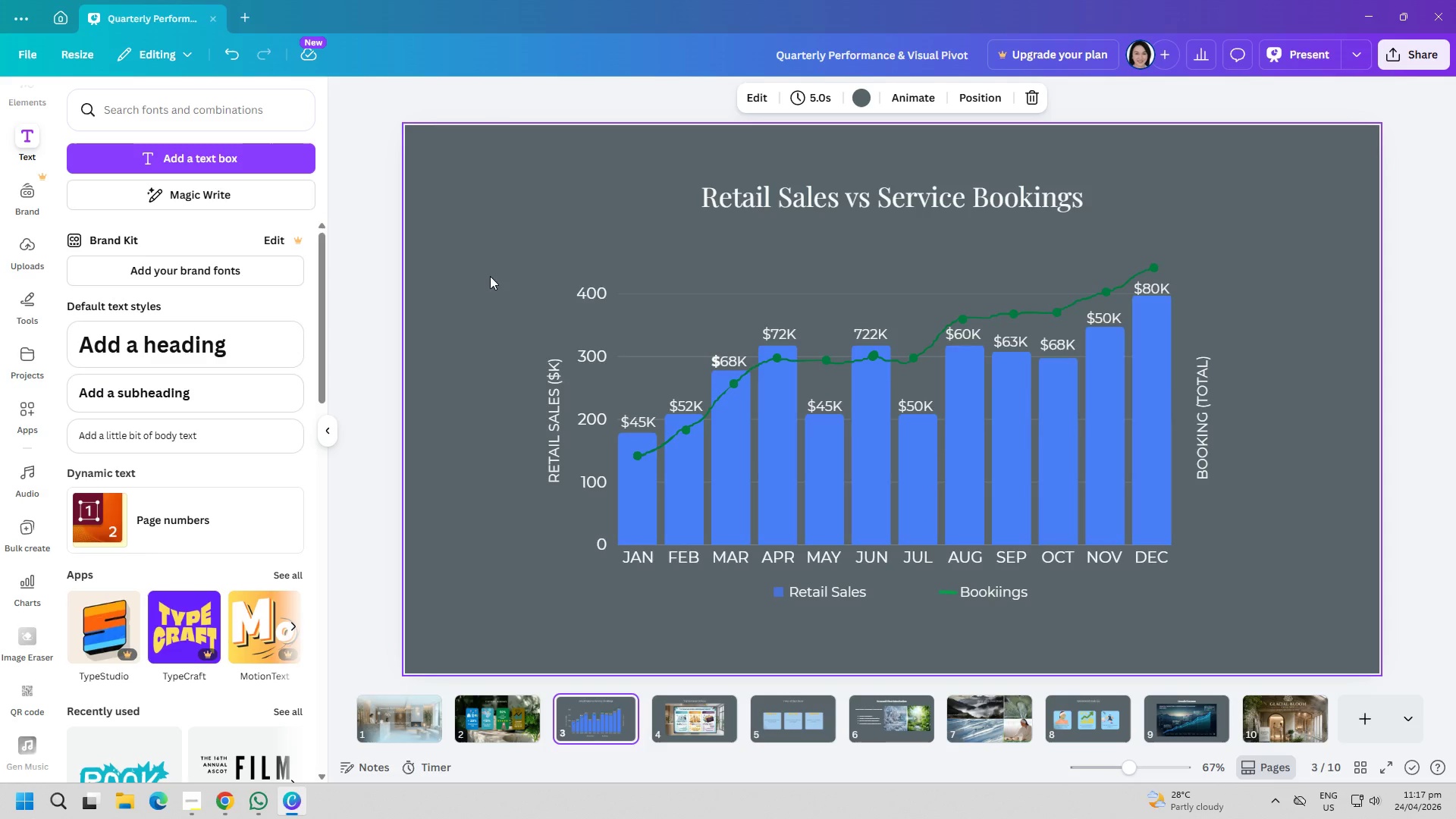 
key(PageDown)
 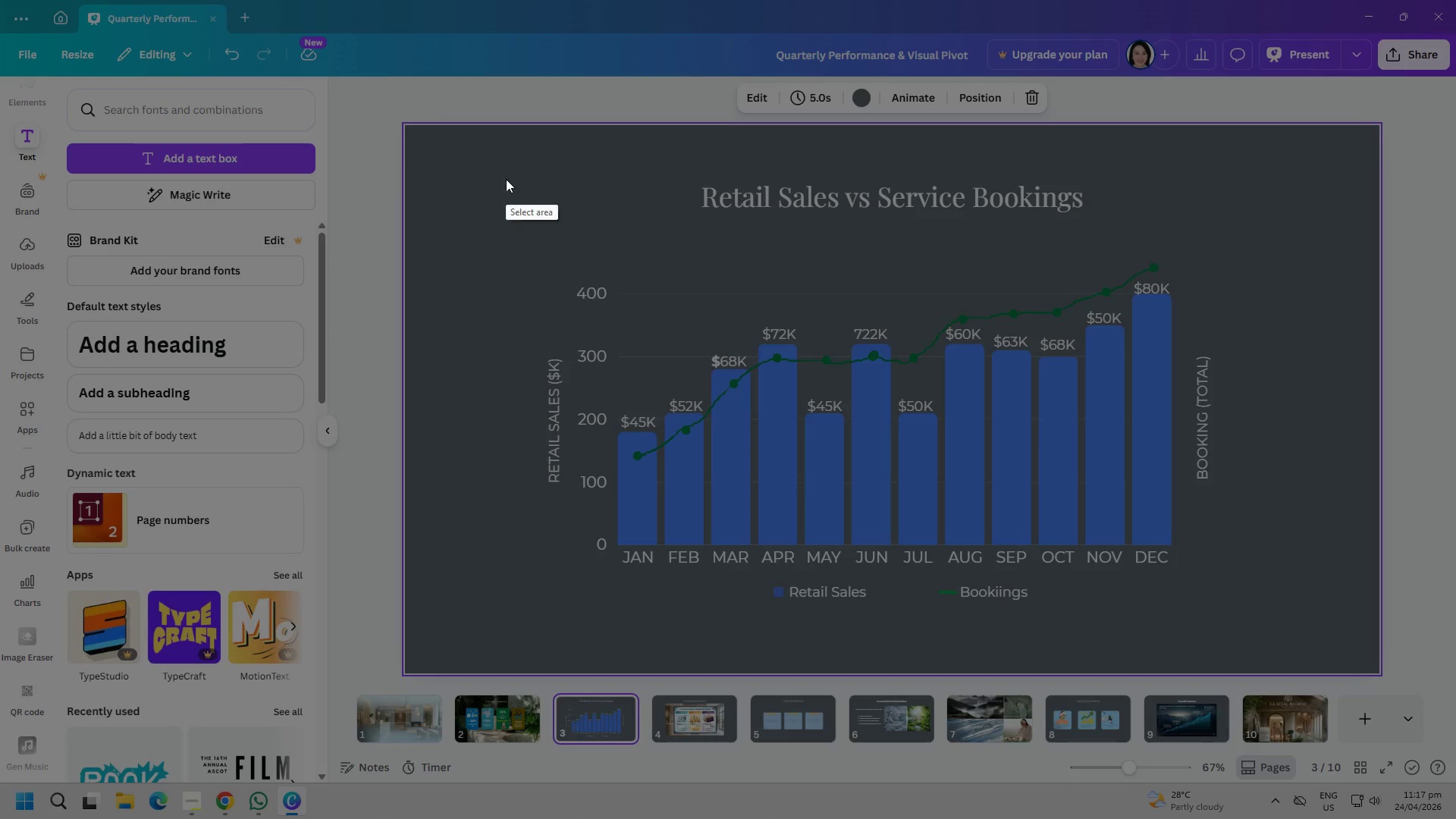 
left_click_drag(start_coordinate=[502, 157], to_coordinate=[1244, 613])
 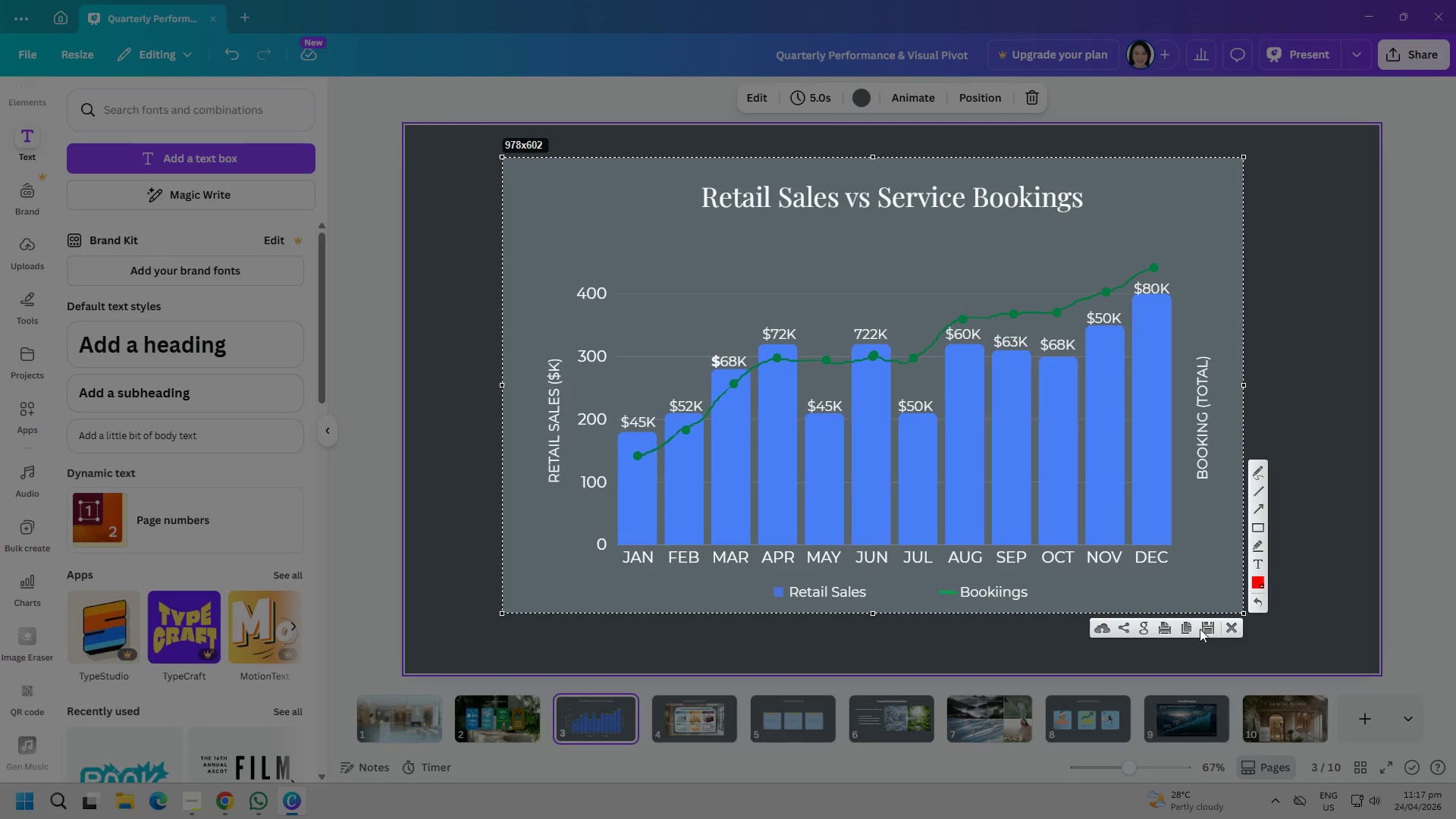 
left_click([1204, 629])
 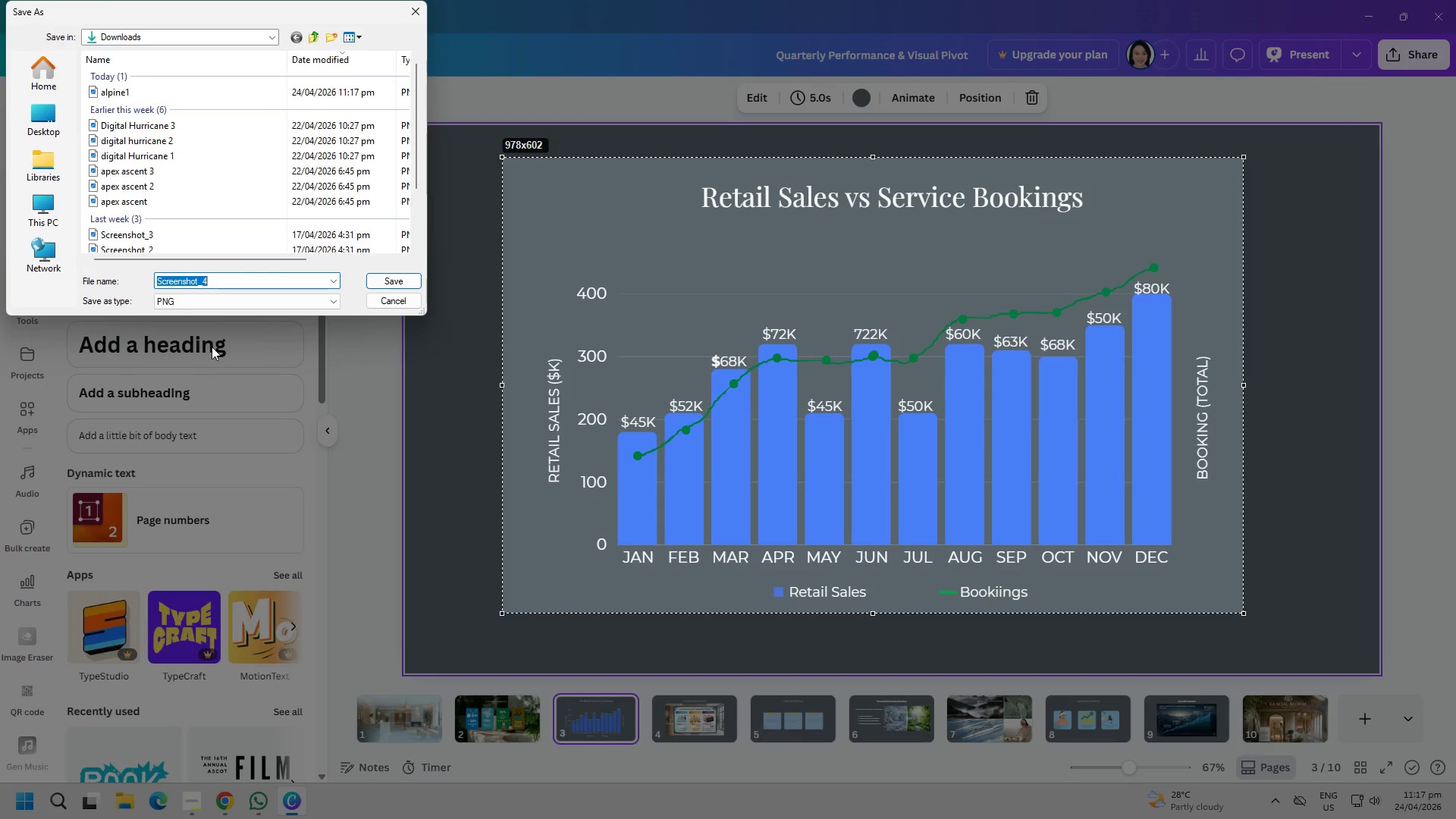 
type(alpine3)
 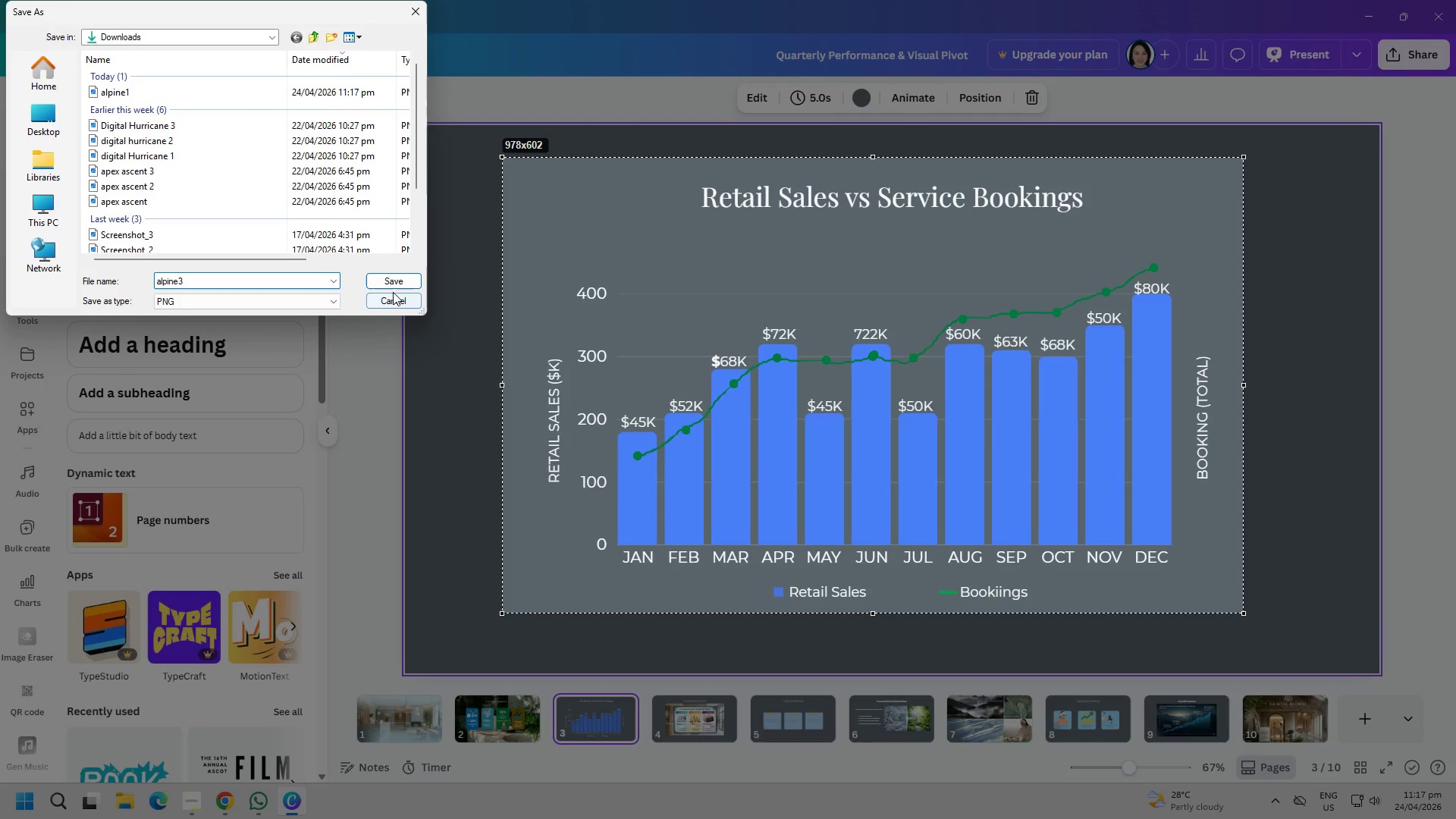 
left_click([390, 280])
 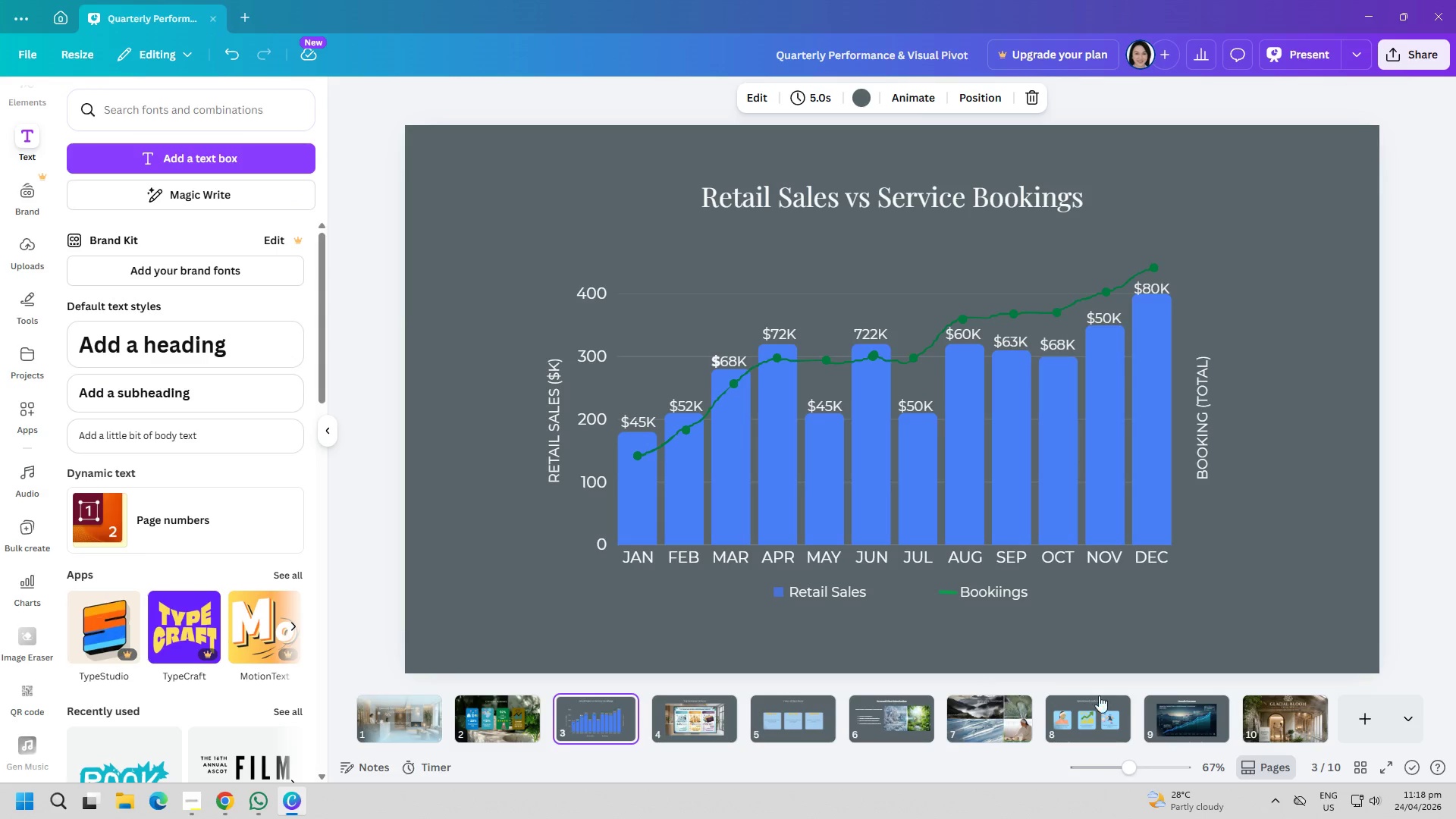 
left_click([1184, 714])
 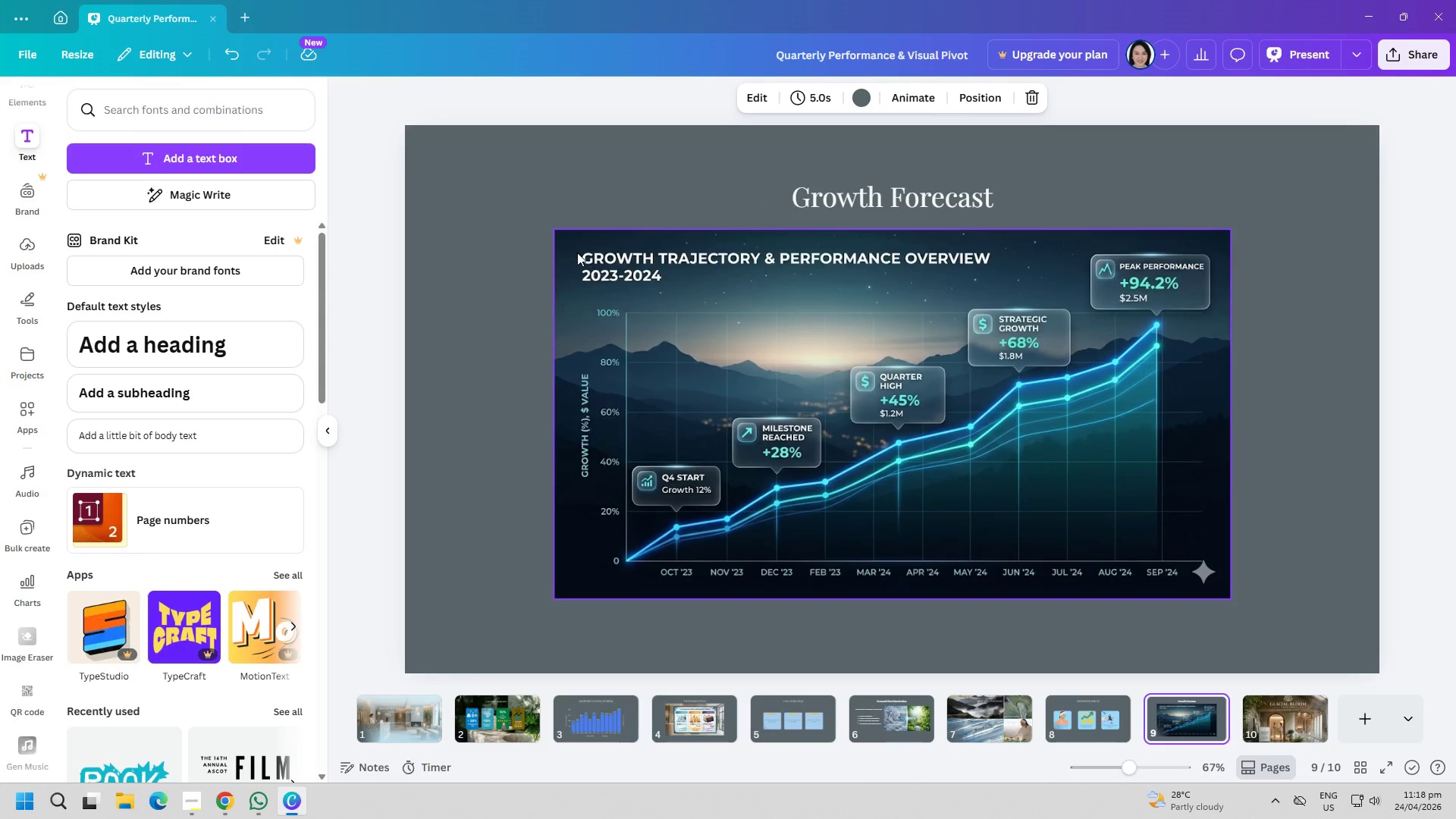 
key(PageDown)
 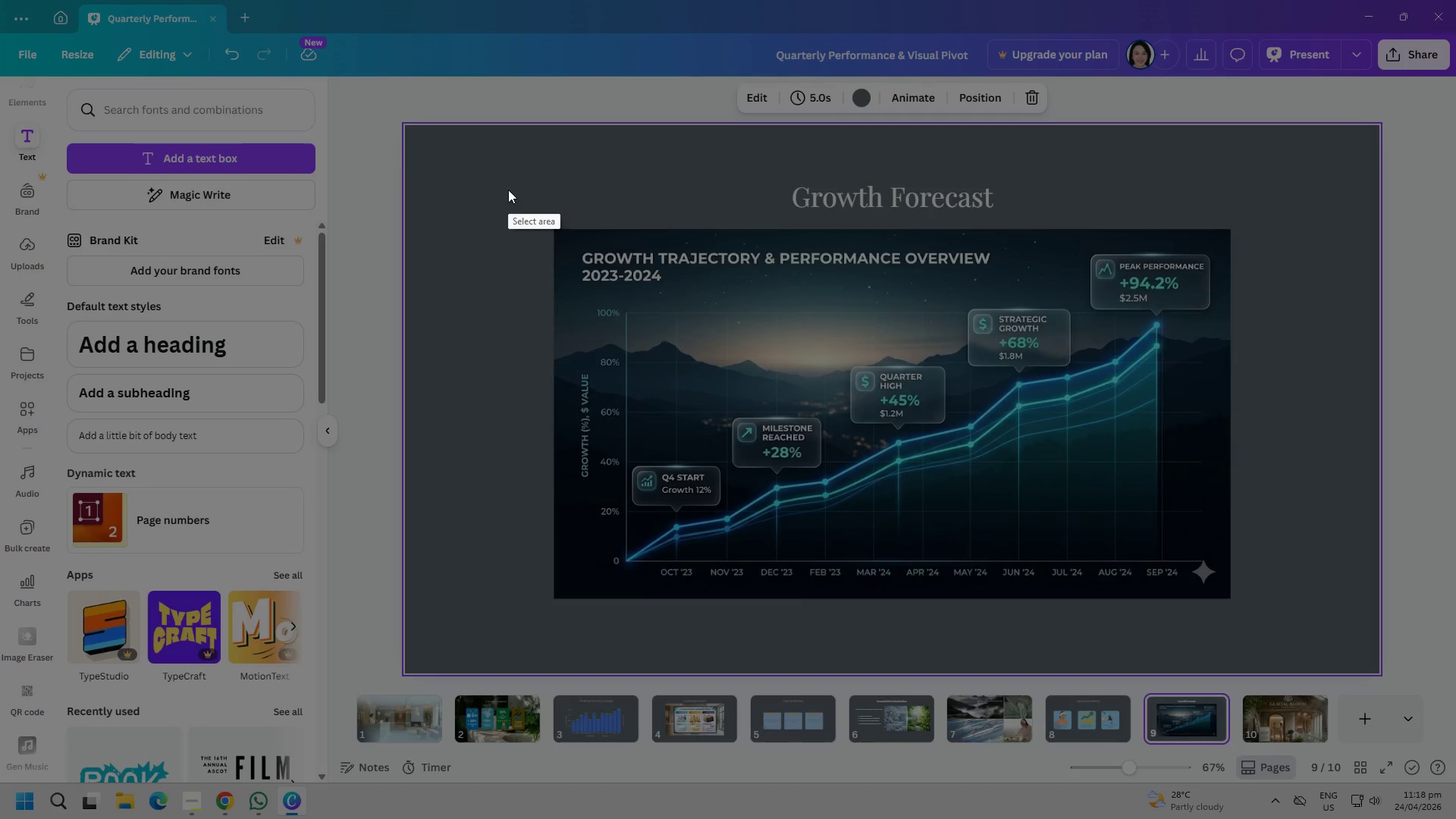 
left_click_drag(start_coordinate=[508, 183], to_coordinate=[1269, 615])
 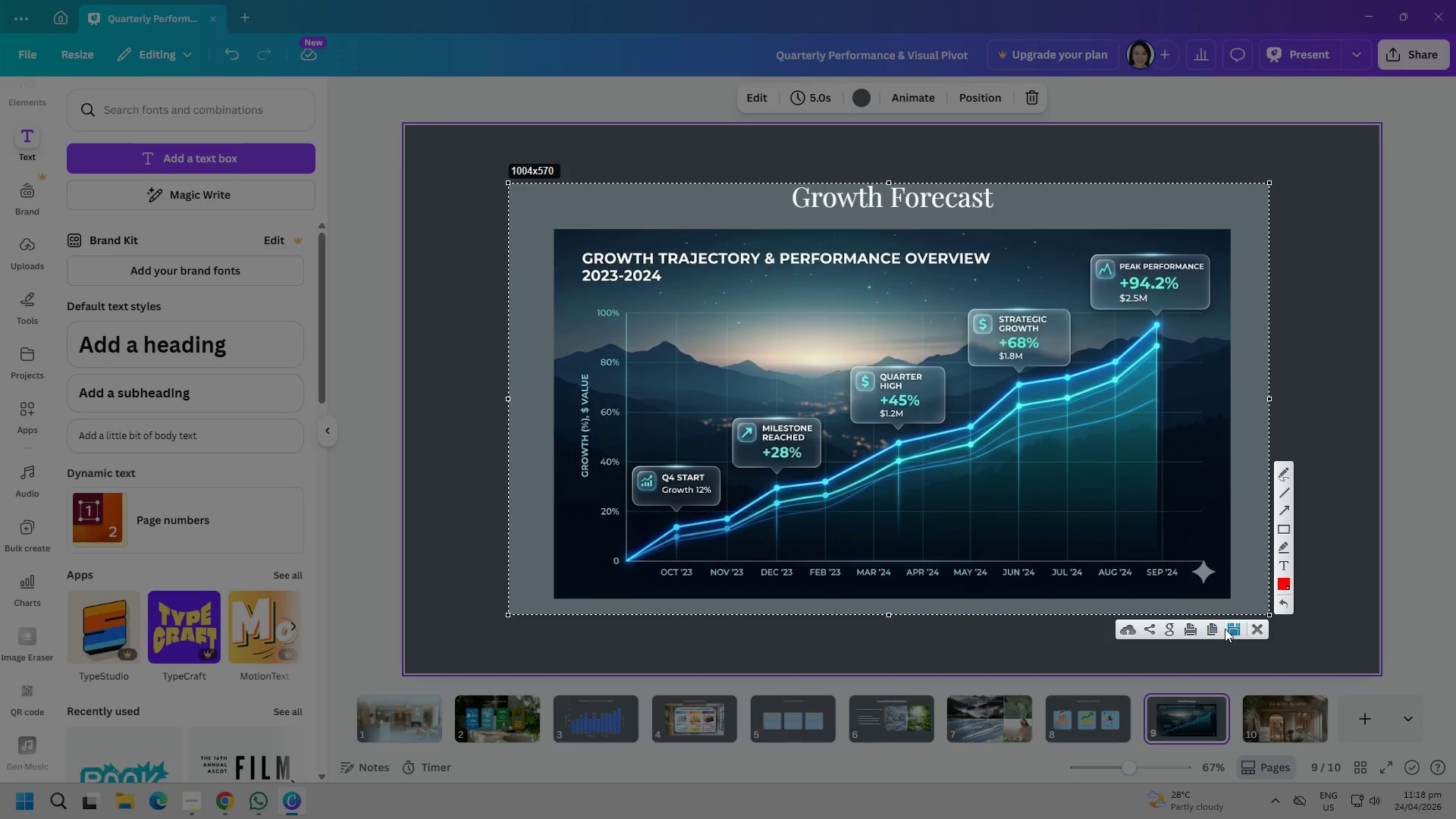 
left_click([1232, 629])
 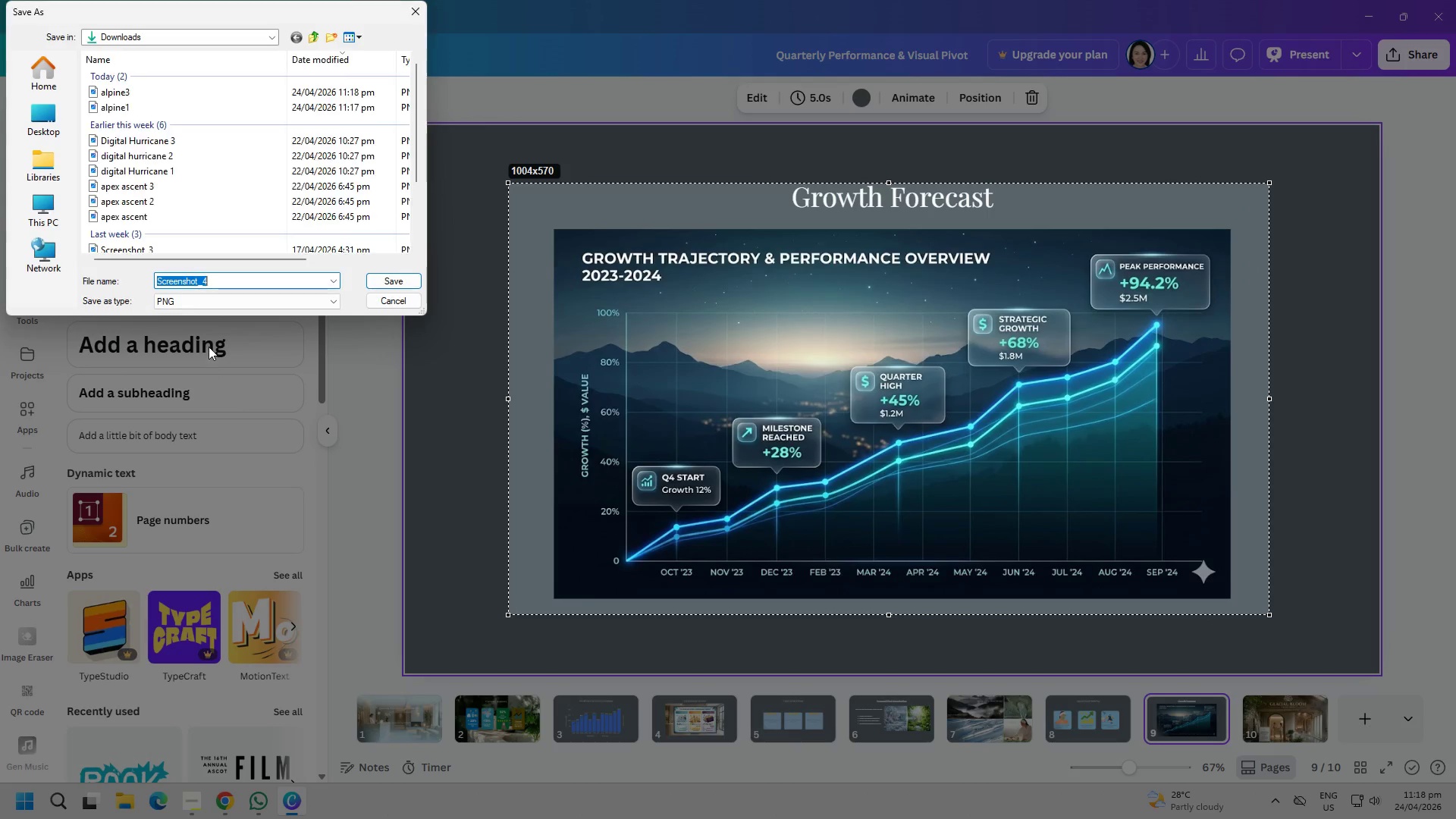 
type(alpine4)
 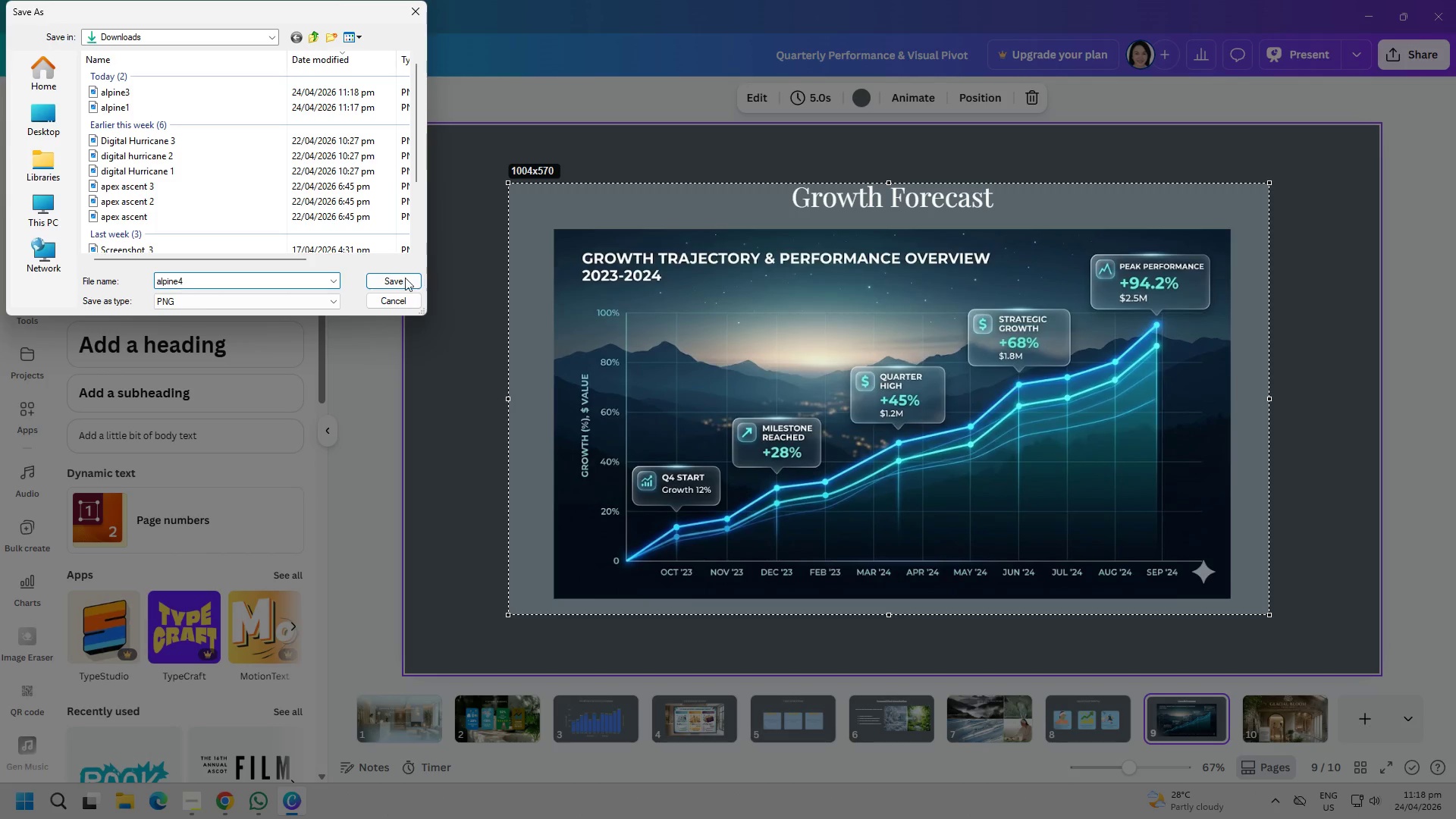 
left_click([400, 280])
 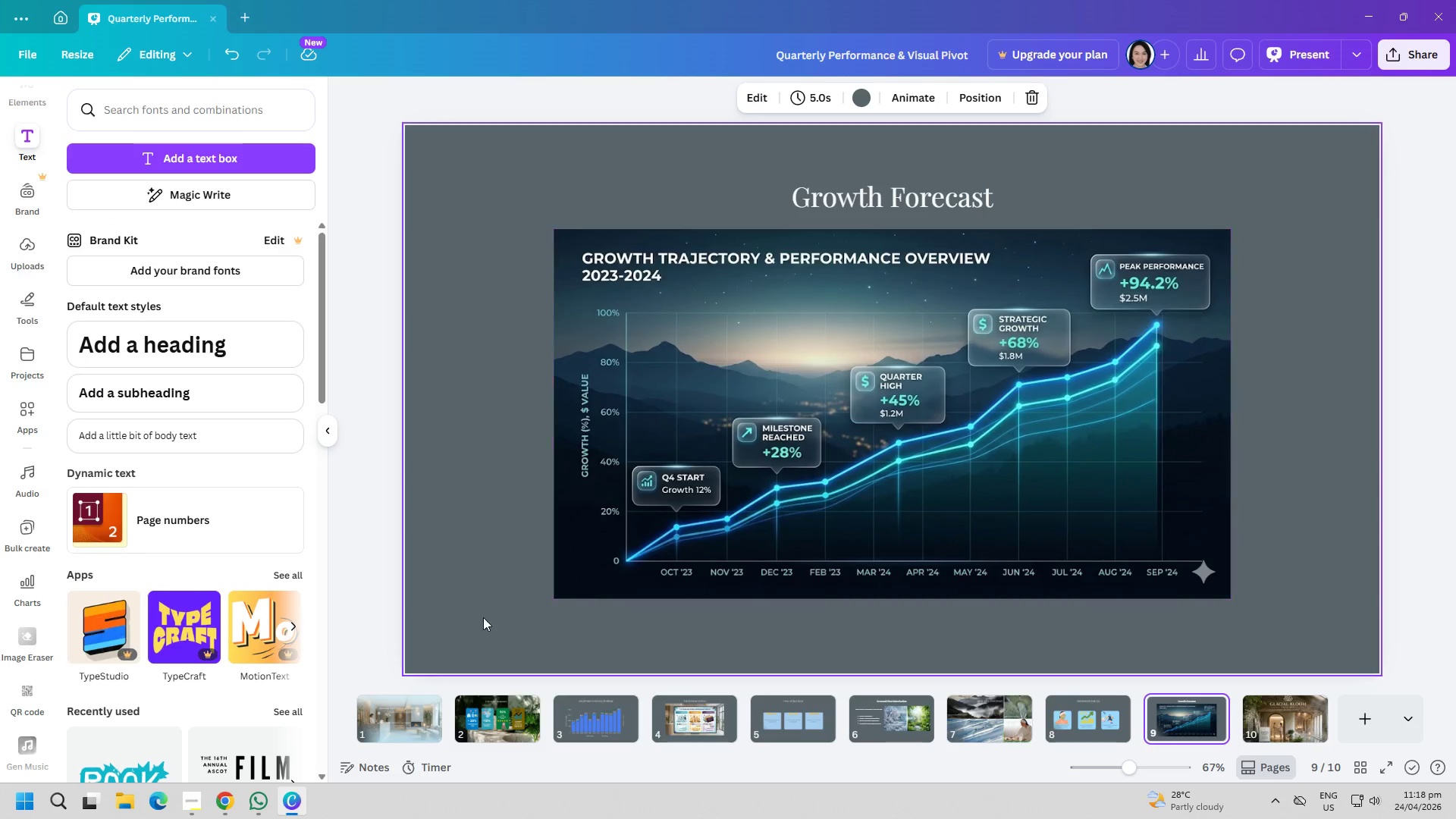 
left_click([195, 805])